 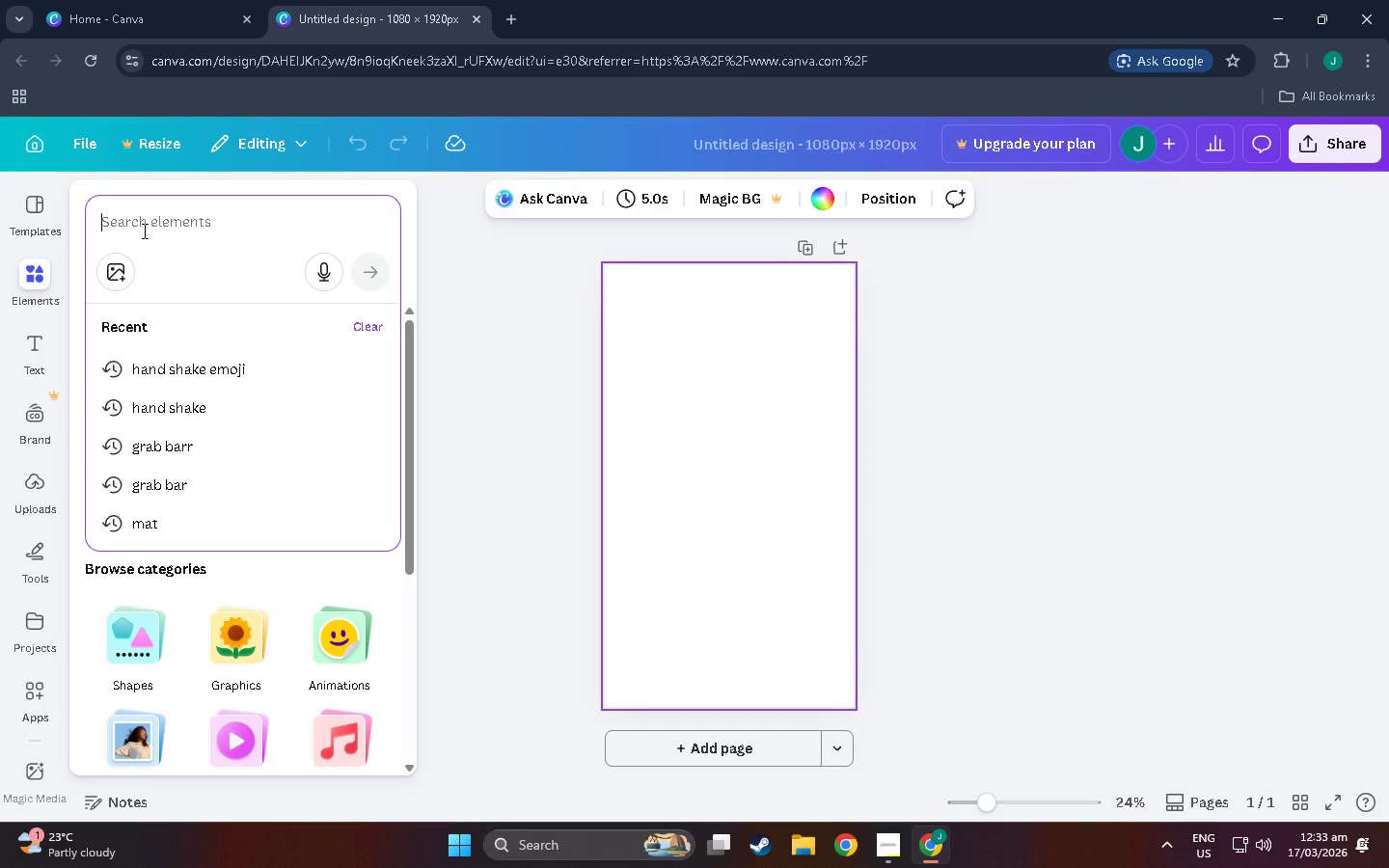 
hold_key(key=ControlLeft, duration=0.95)
 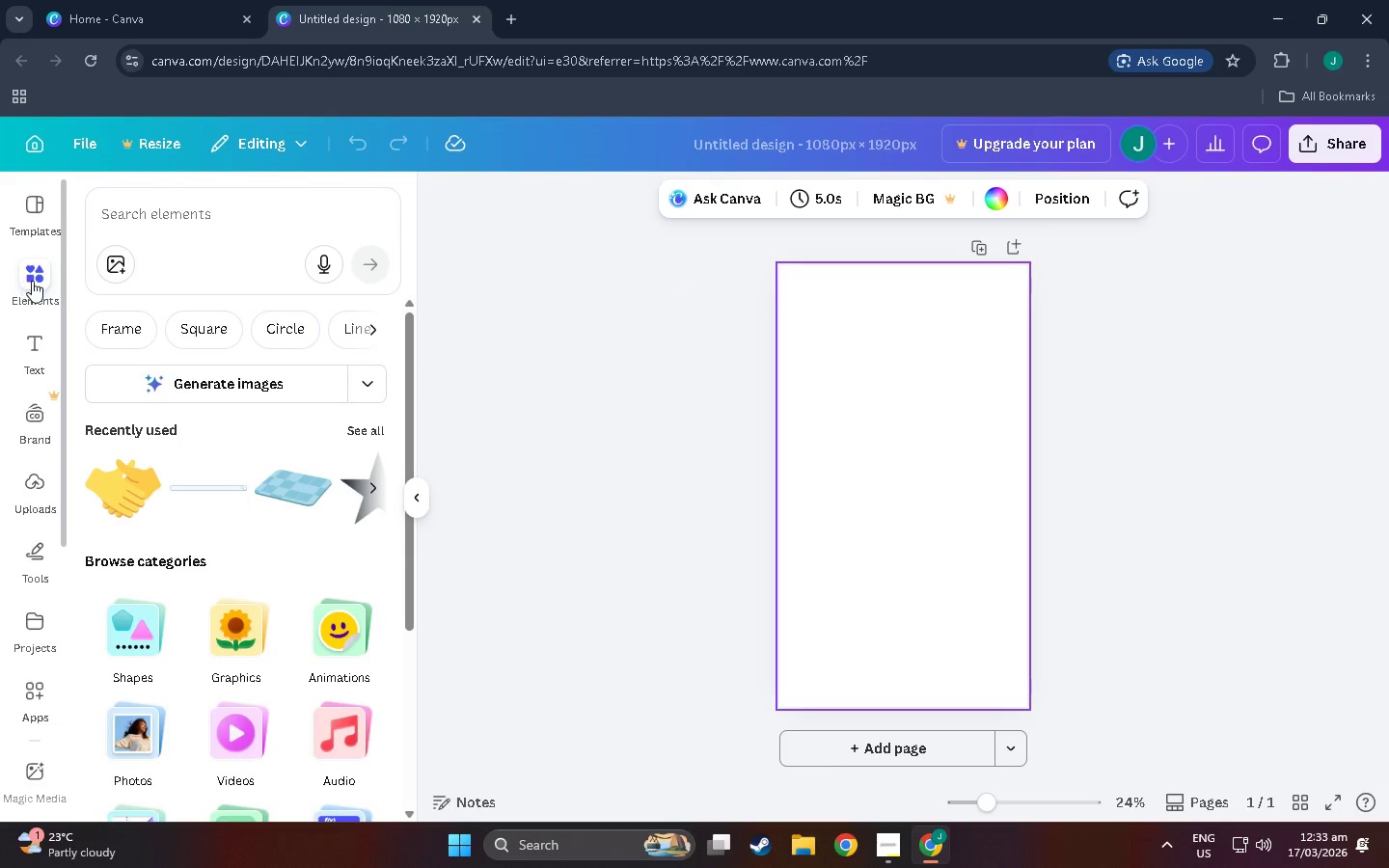 
left_click([228, 214])
 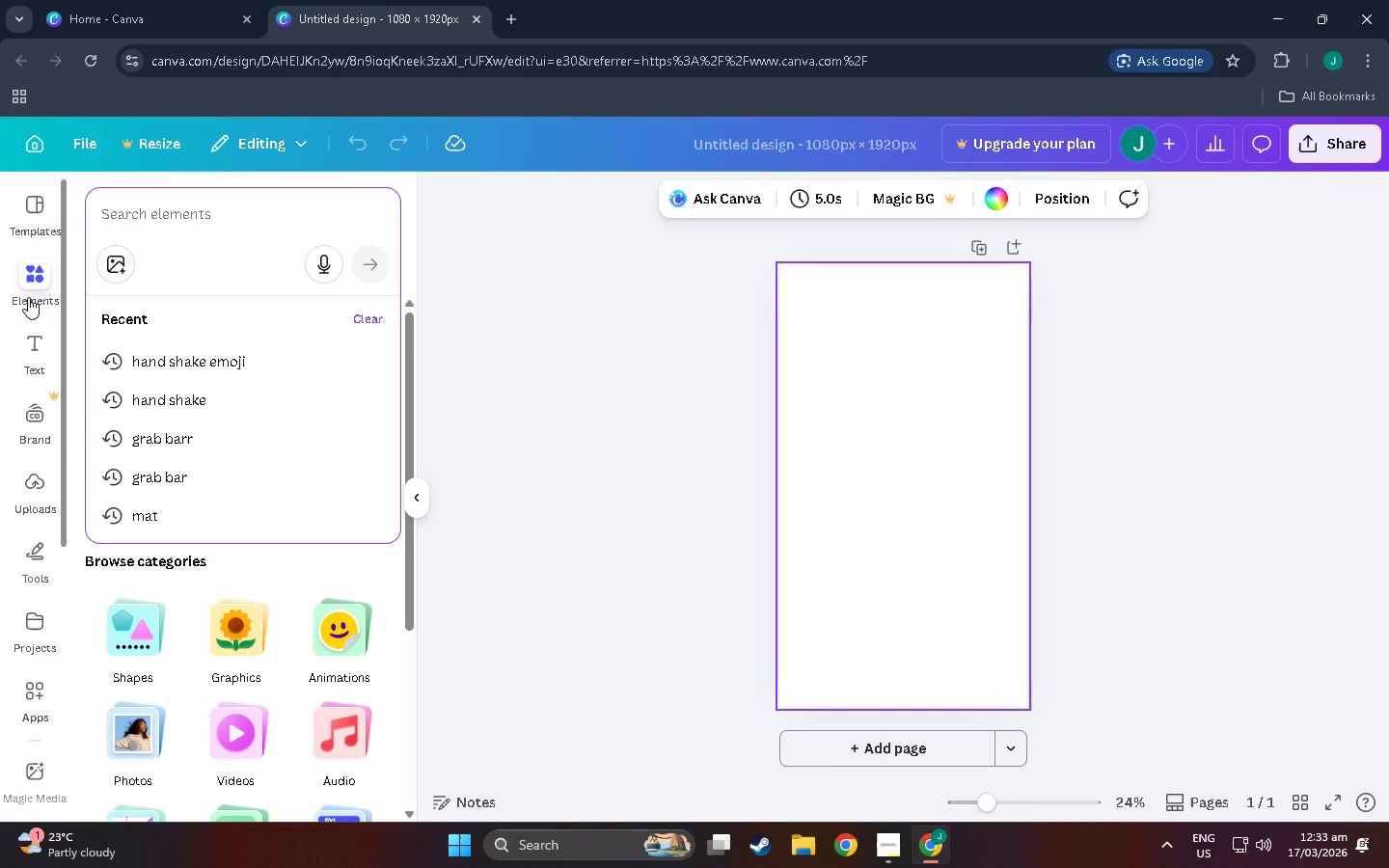 
left_click([871, 304])
 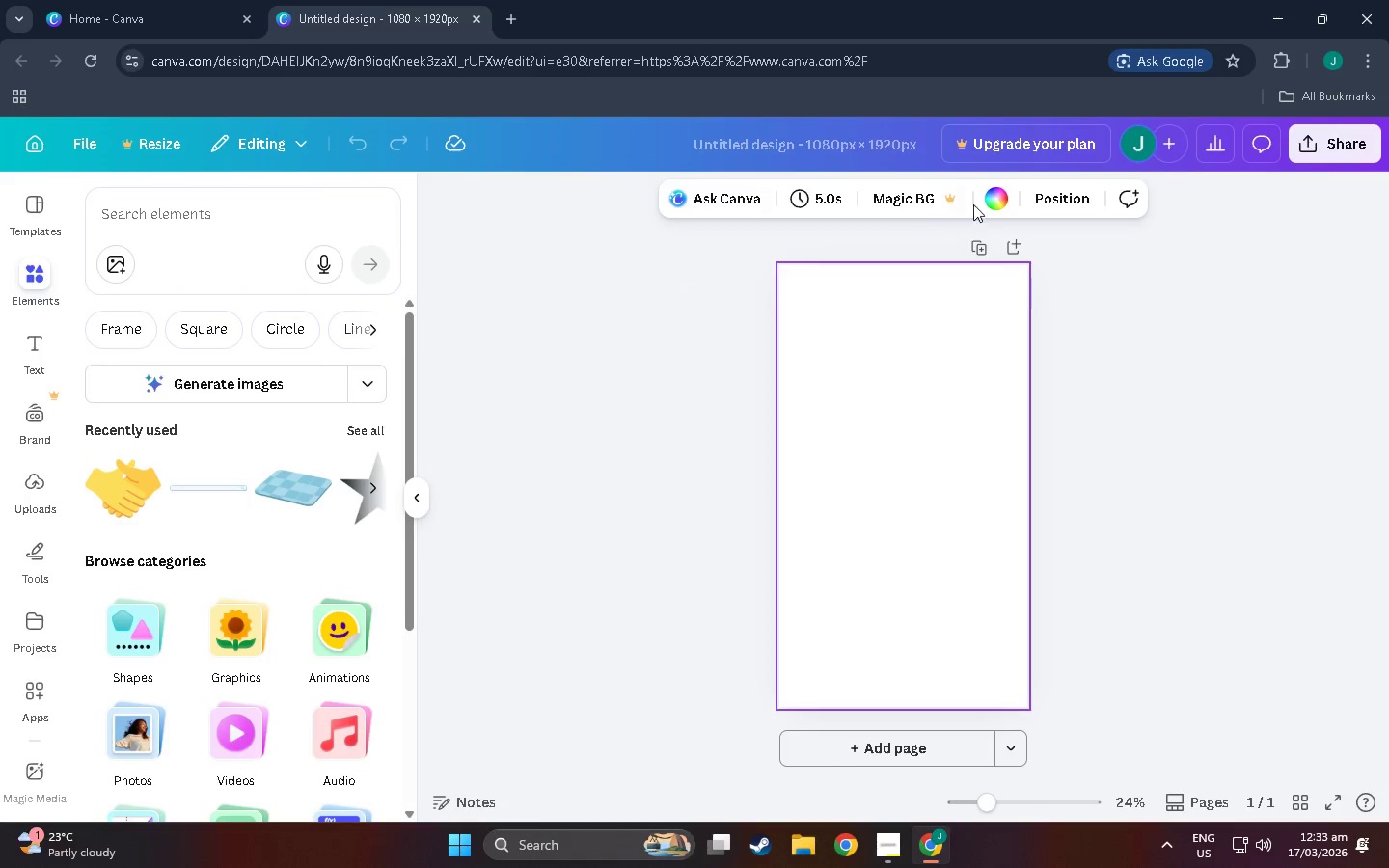 
left_click([997, 198])
 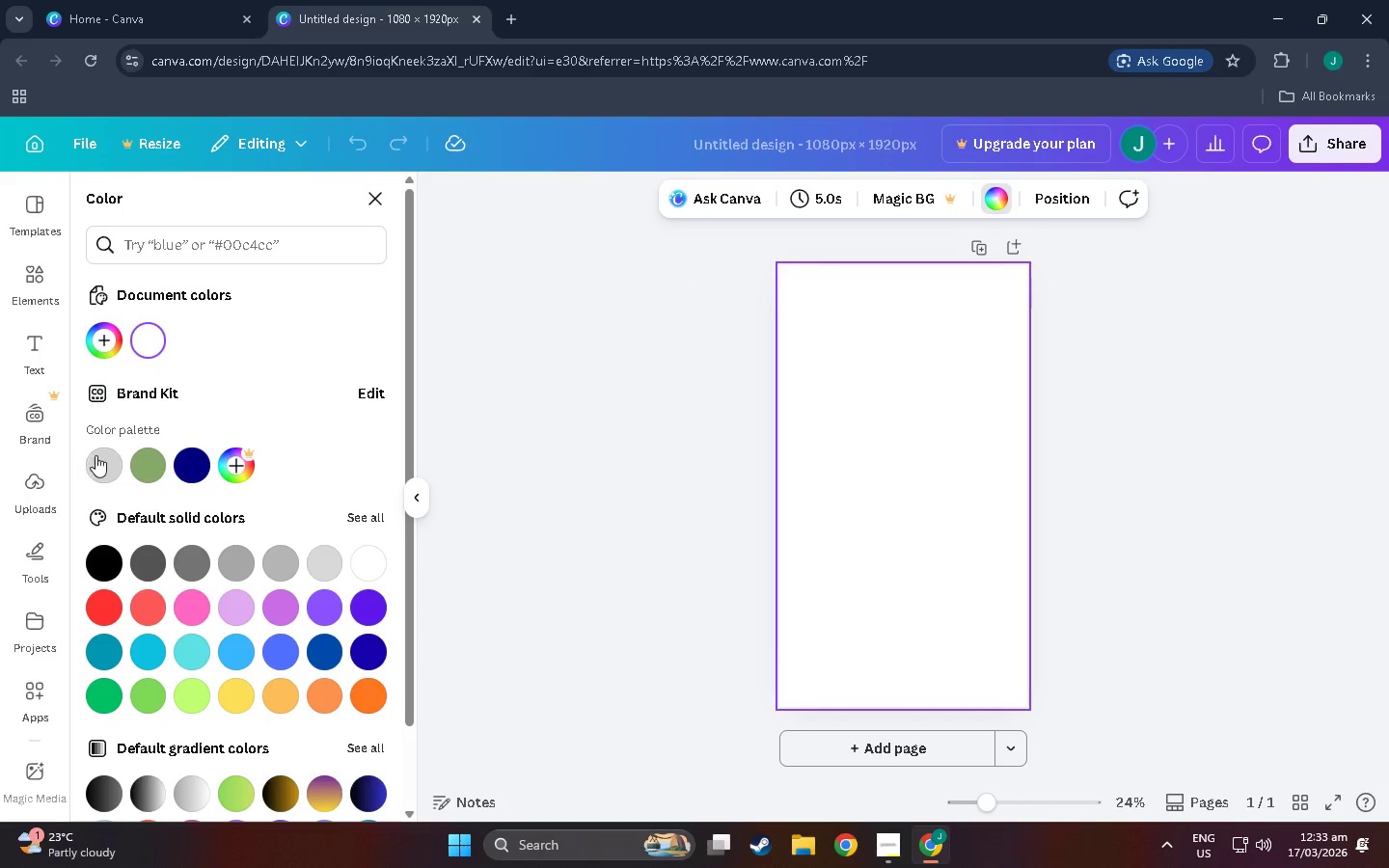 
left_click([102, 462])
 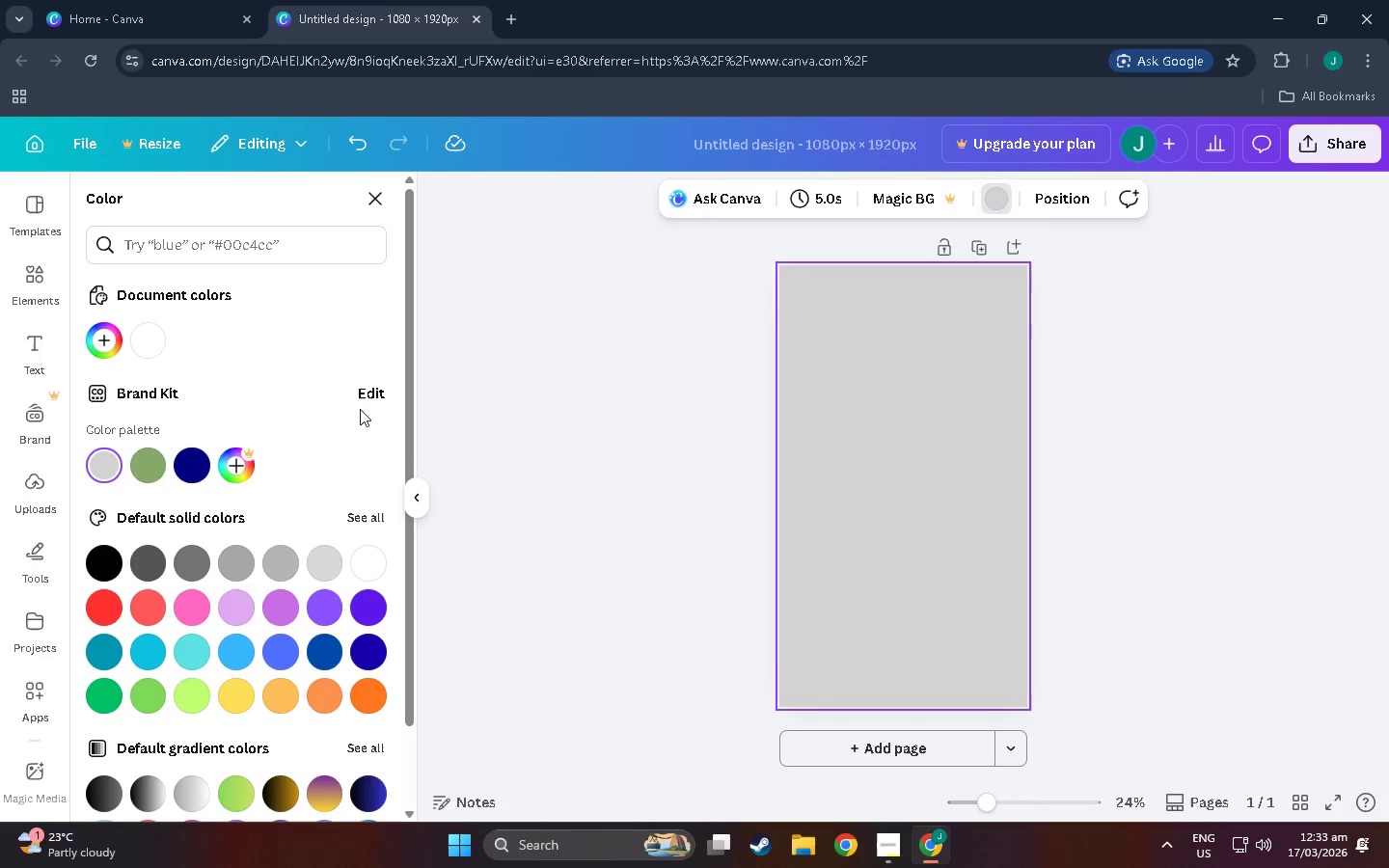 
left_click([368, 396])
 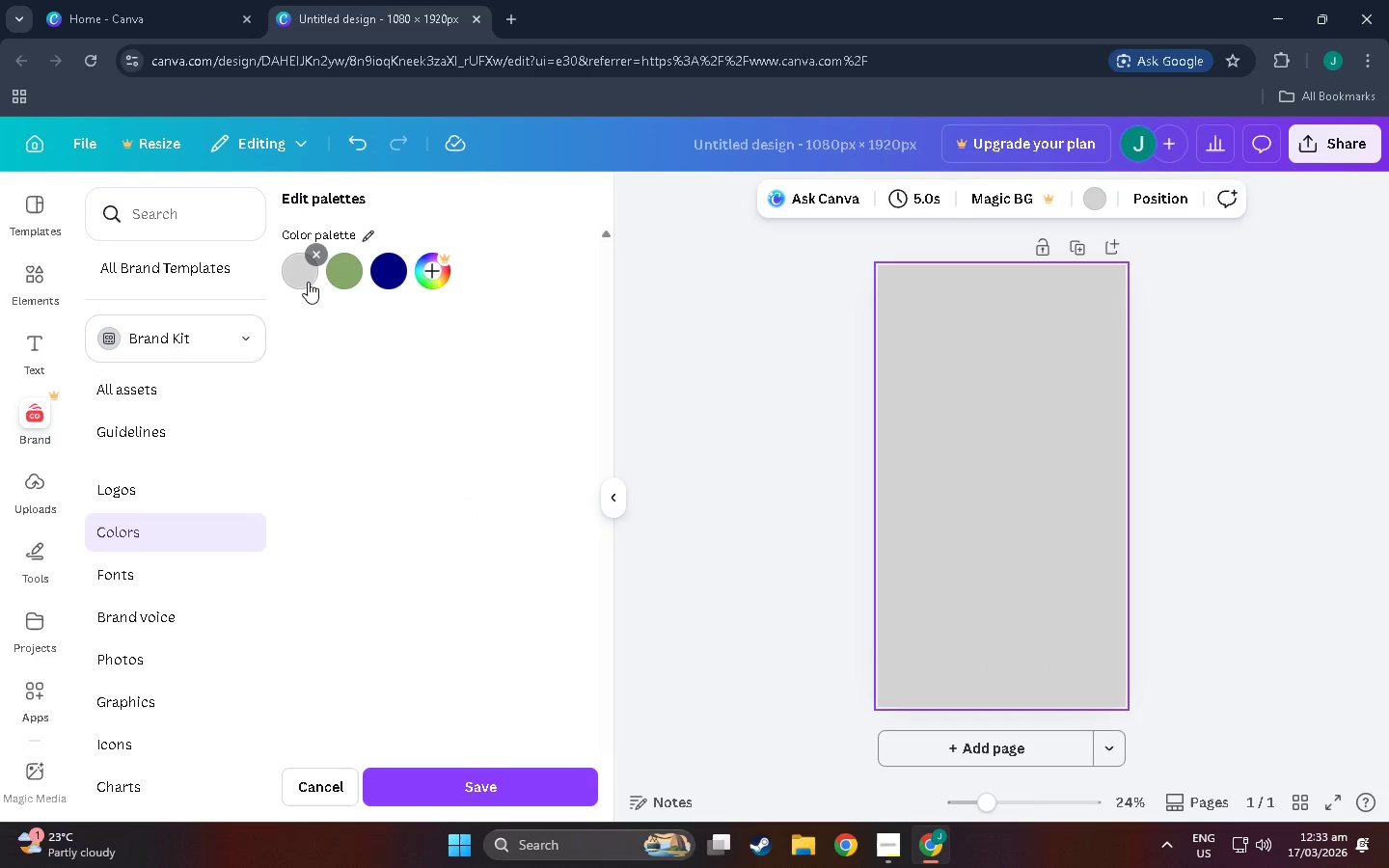 
left_click([302, 275])
 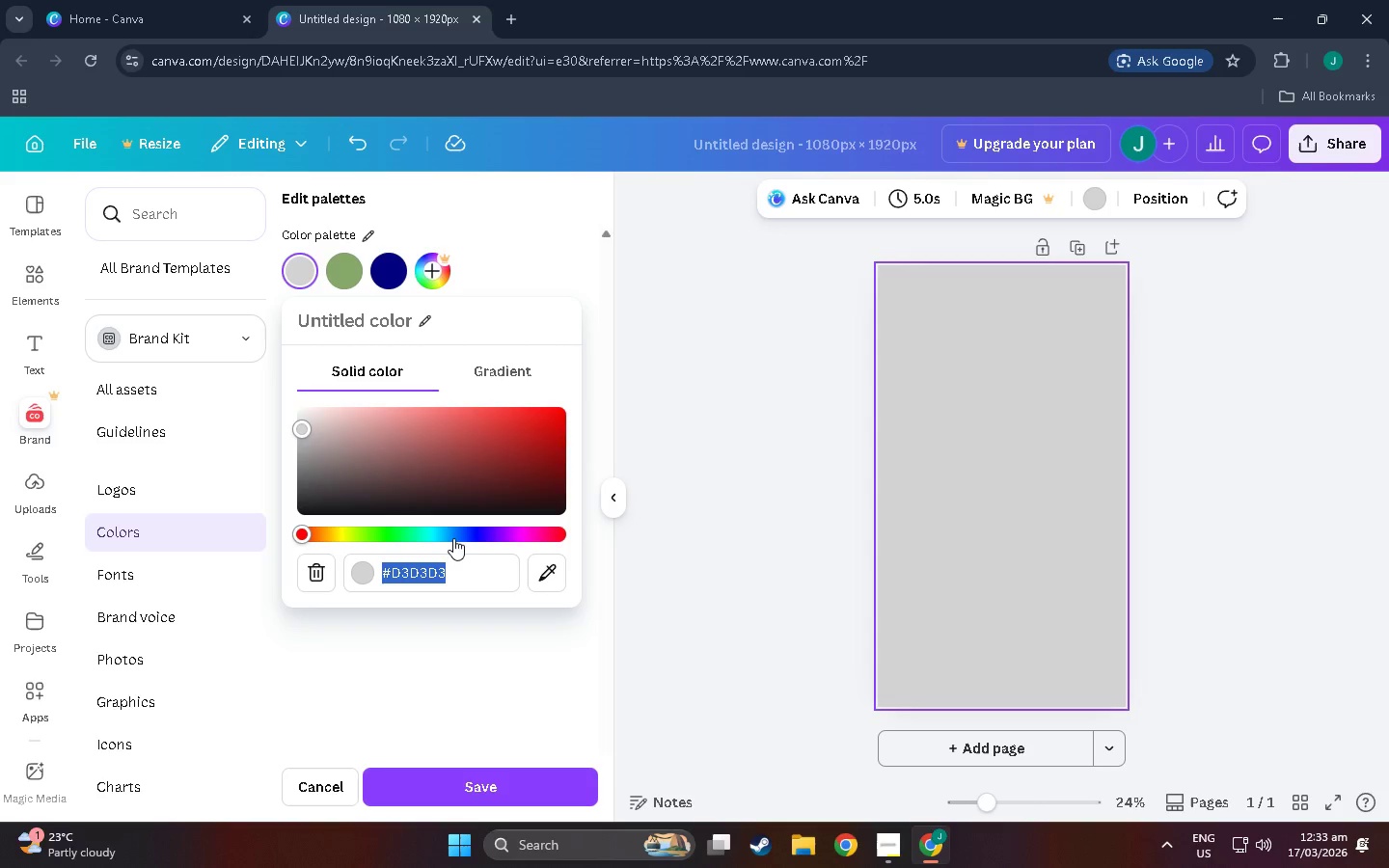 
key(Control+V)
 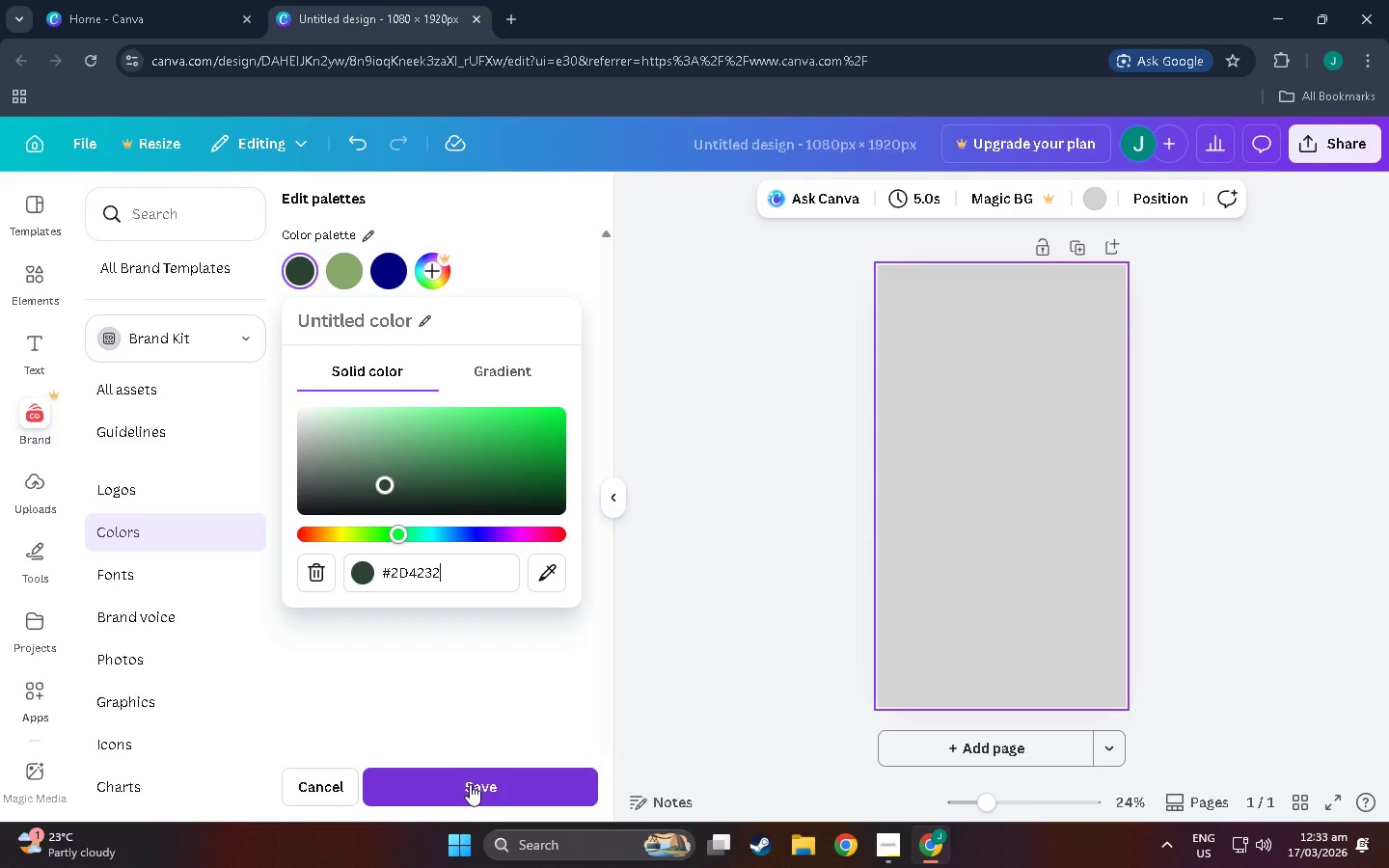 
left_click([402, 689])
 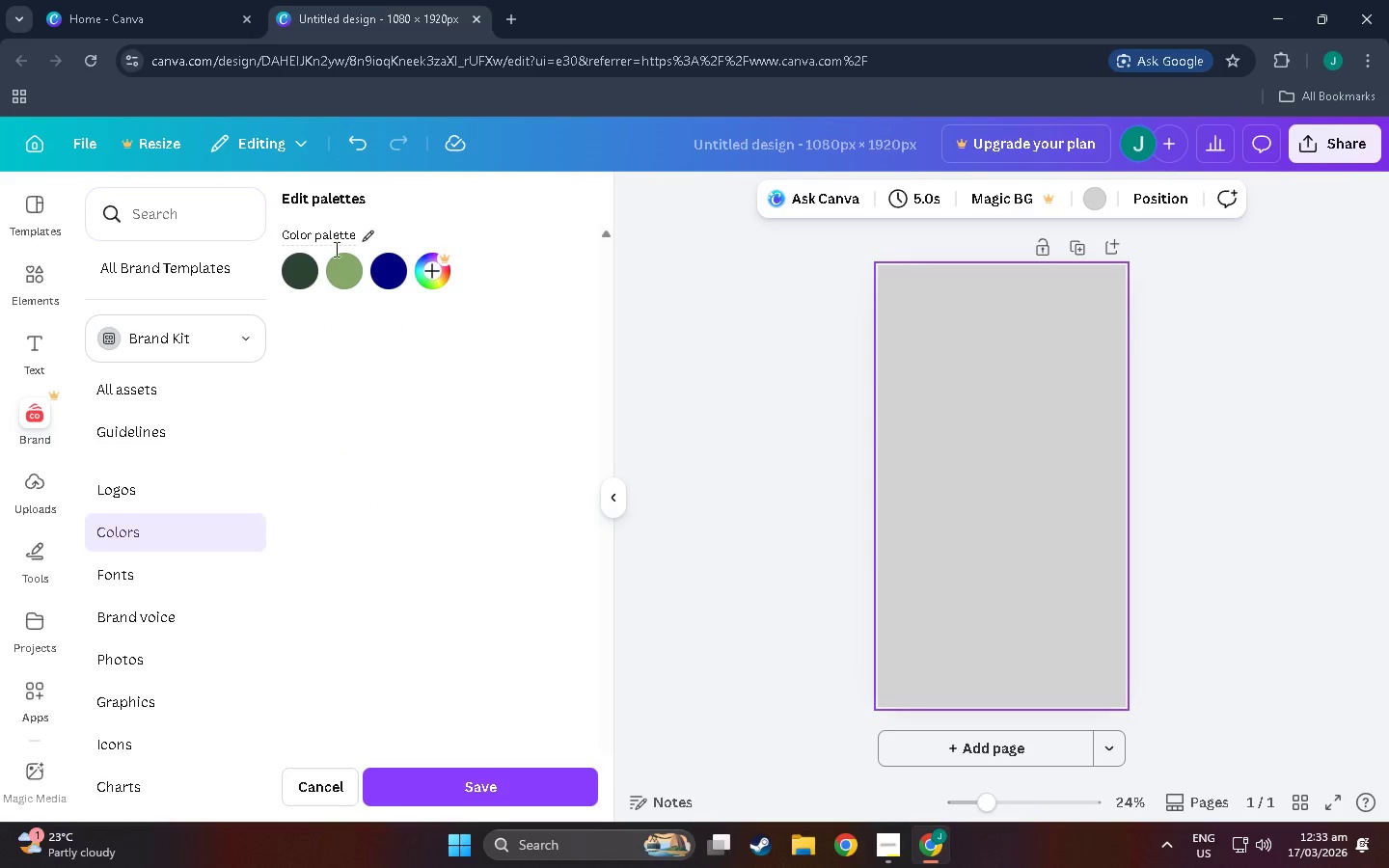 
left_click([337, 272])
 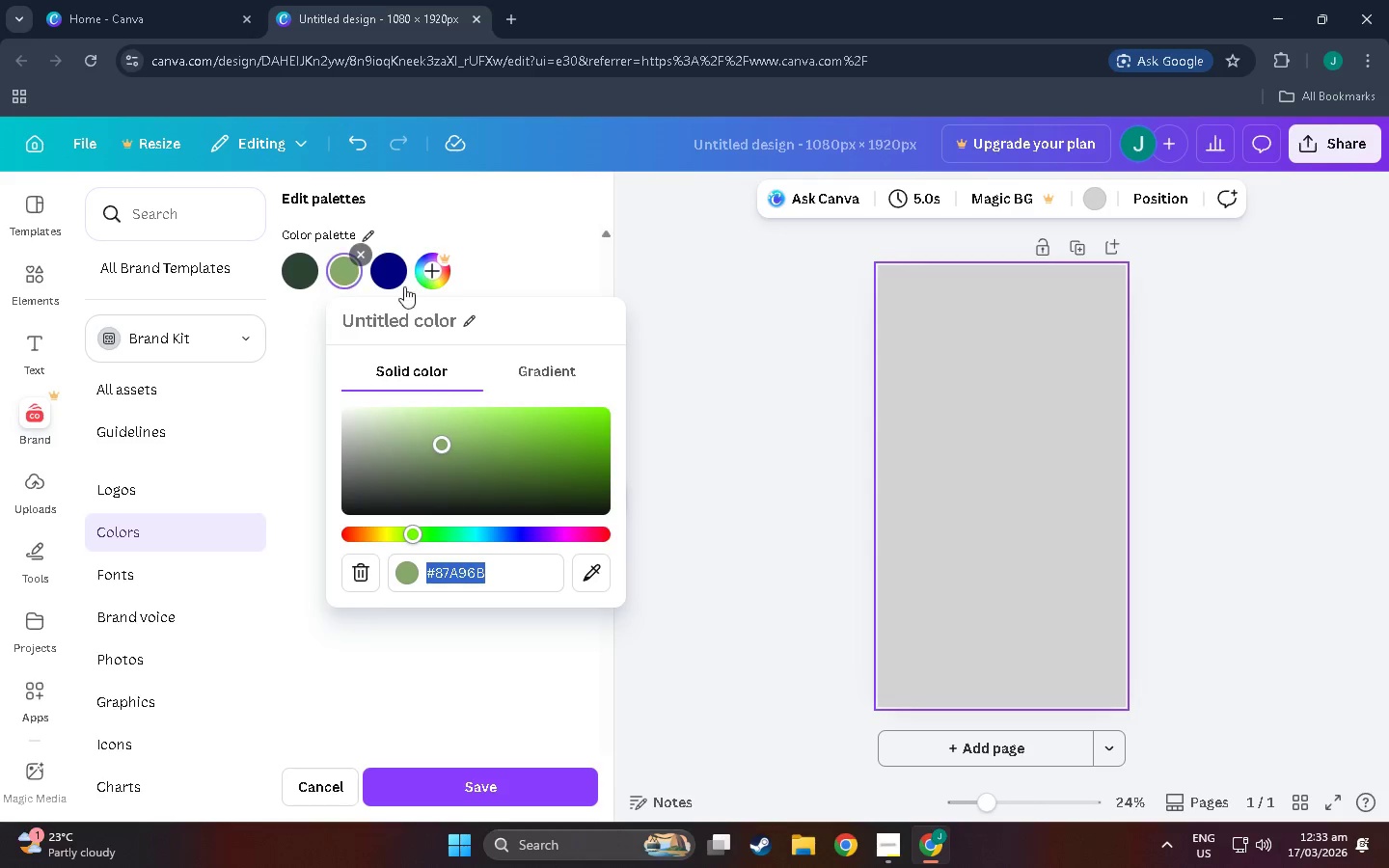 
key(Alt+AltLeft)
 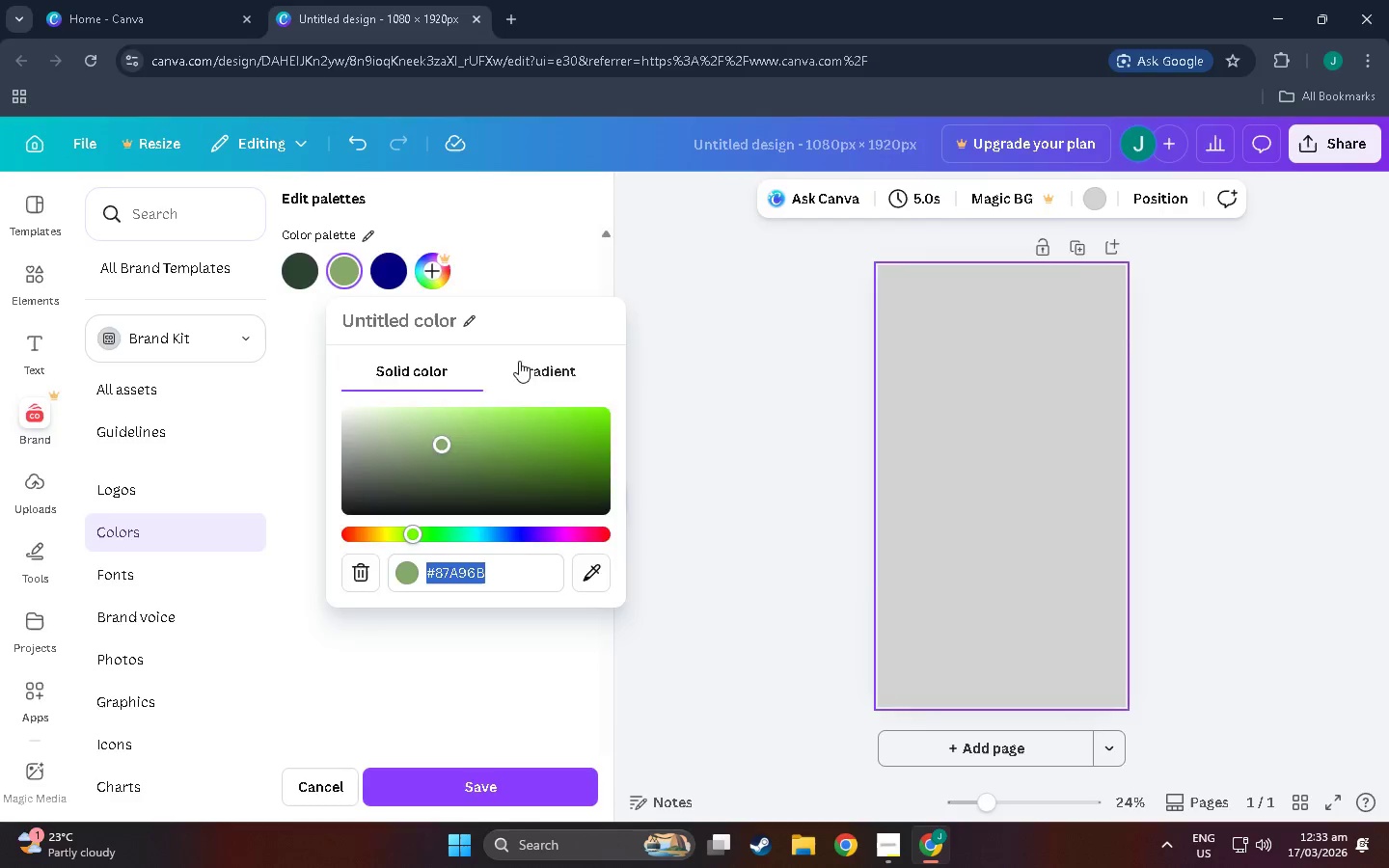 
key(Alt+Tab)